 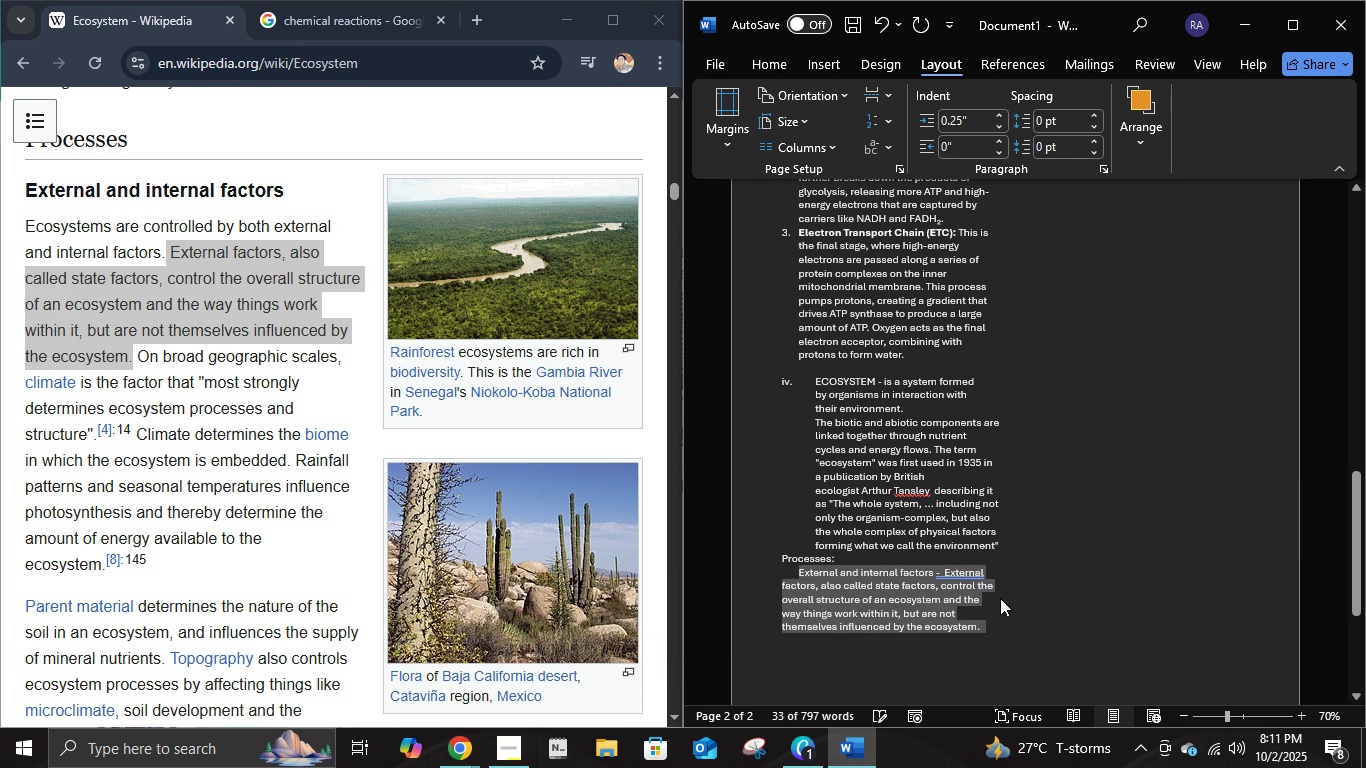 
left_click([951, 572])
 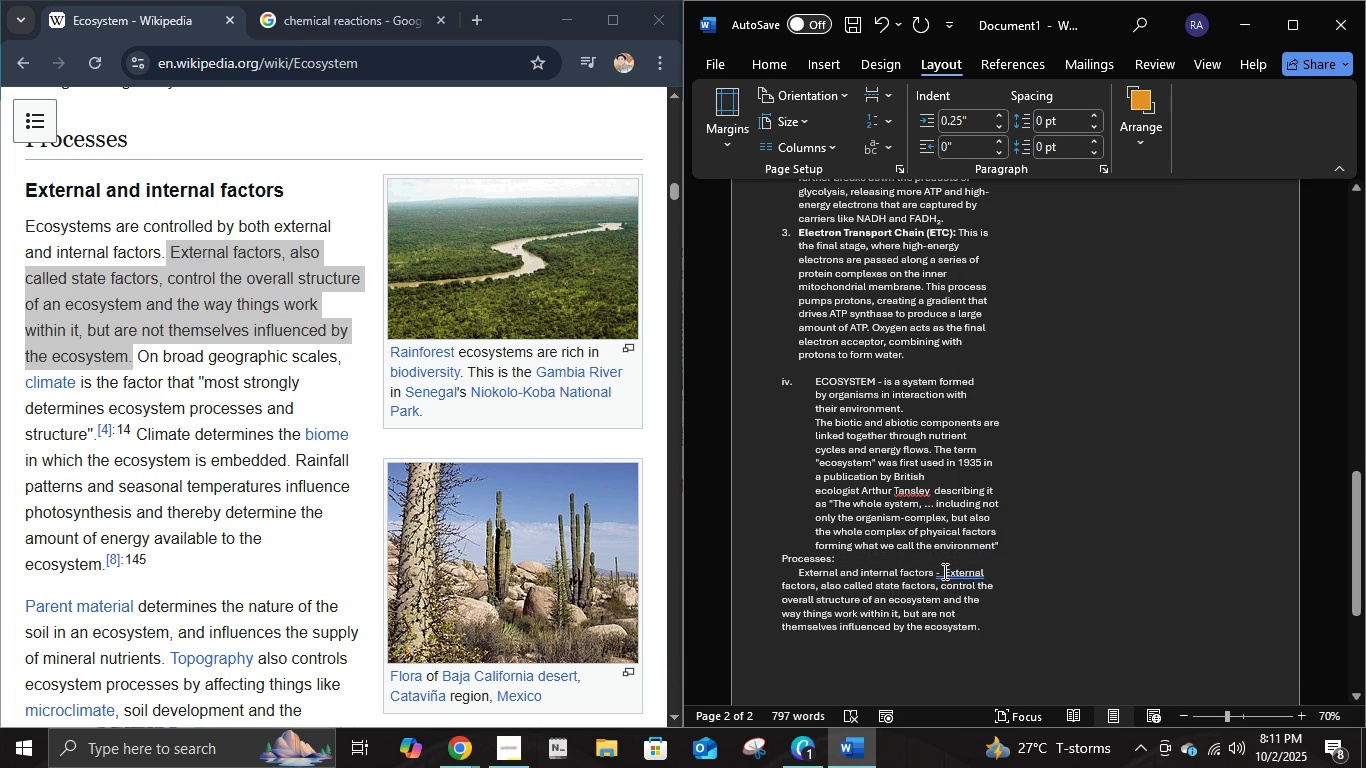 
left_click([943, 571])
 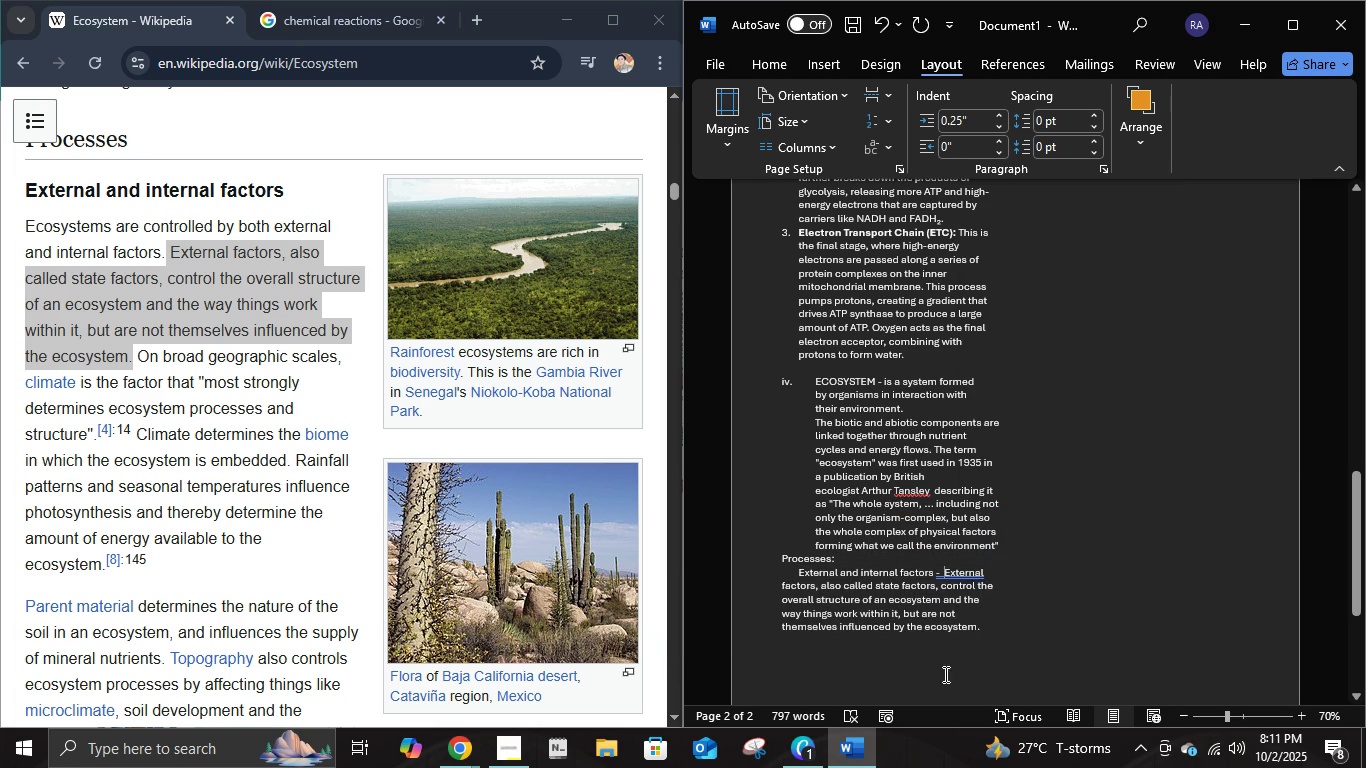 
key(Backspace)
 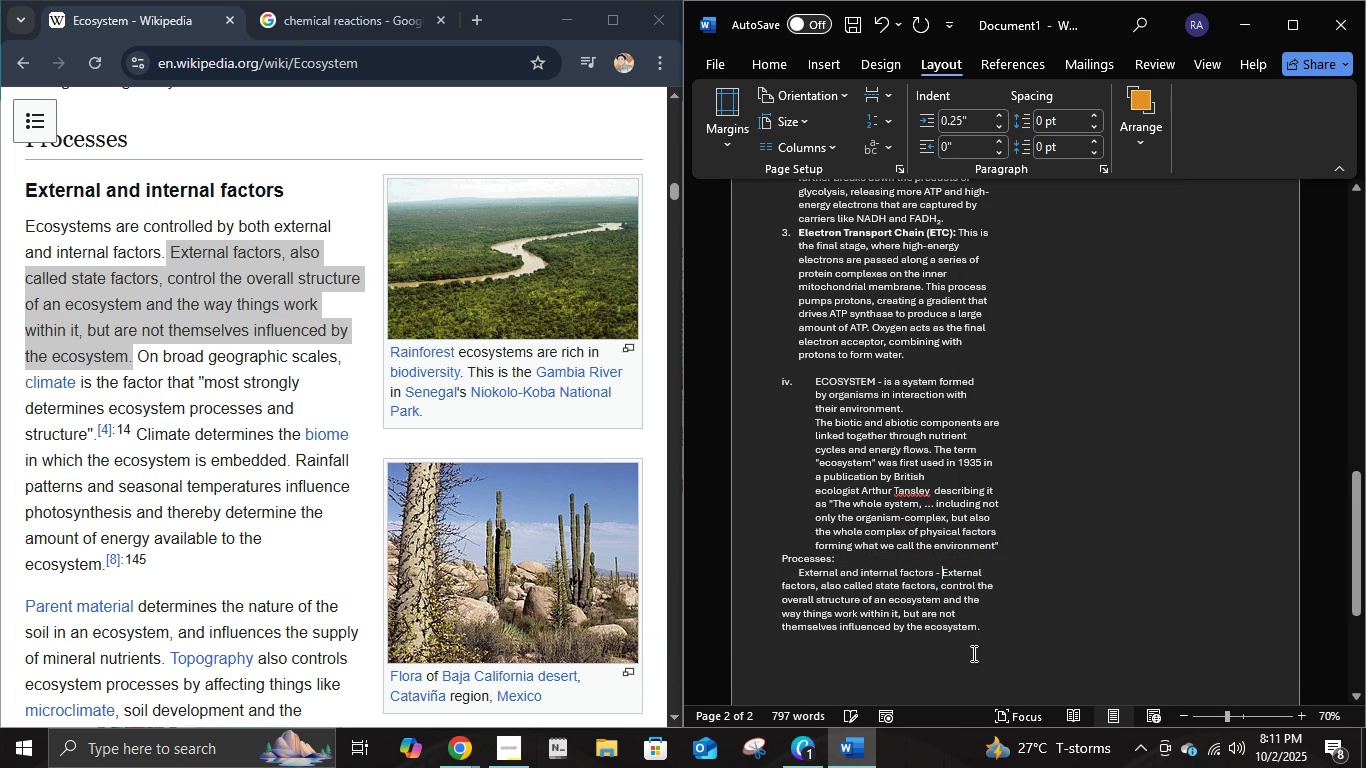 
scroll: coordinate [973, 650], scroll_direction: down, amount: 2.0
 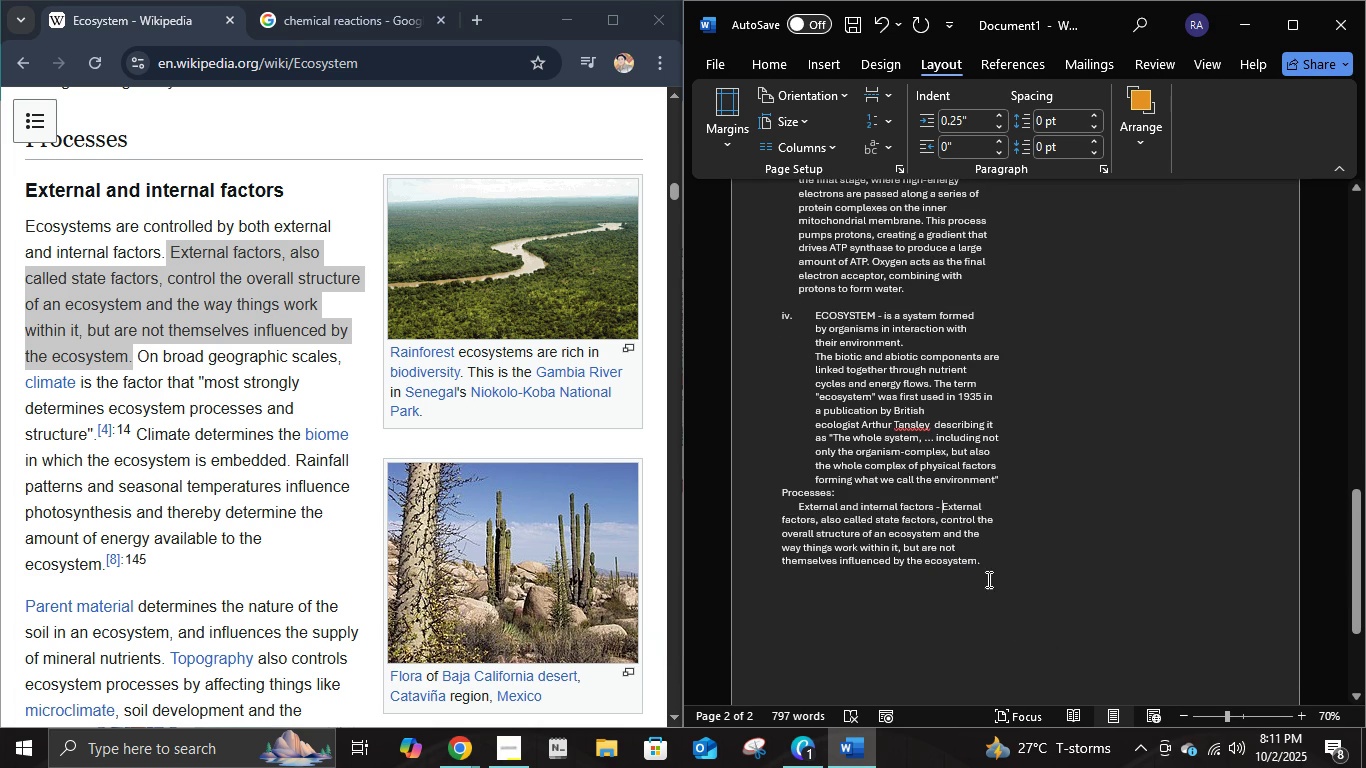 
left_click([990, 568])
 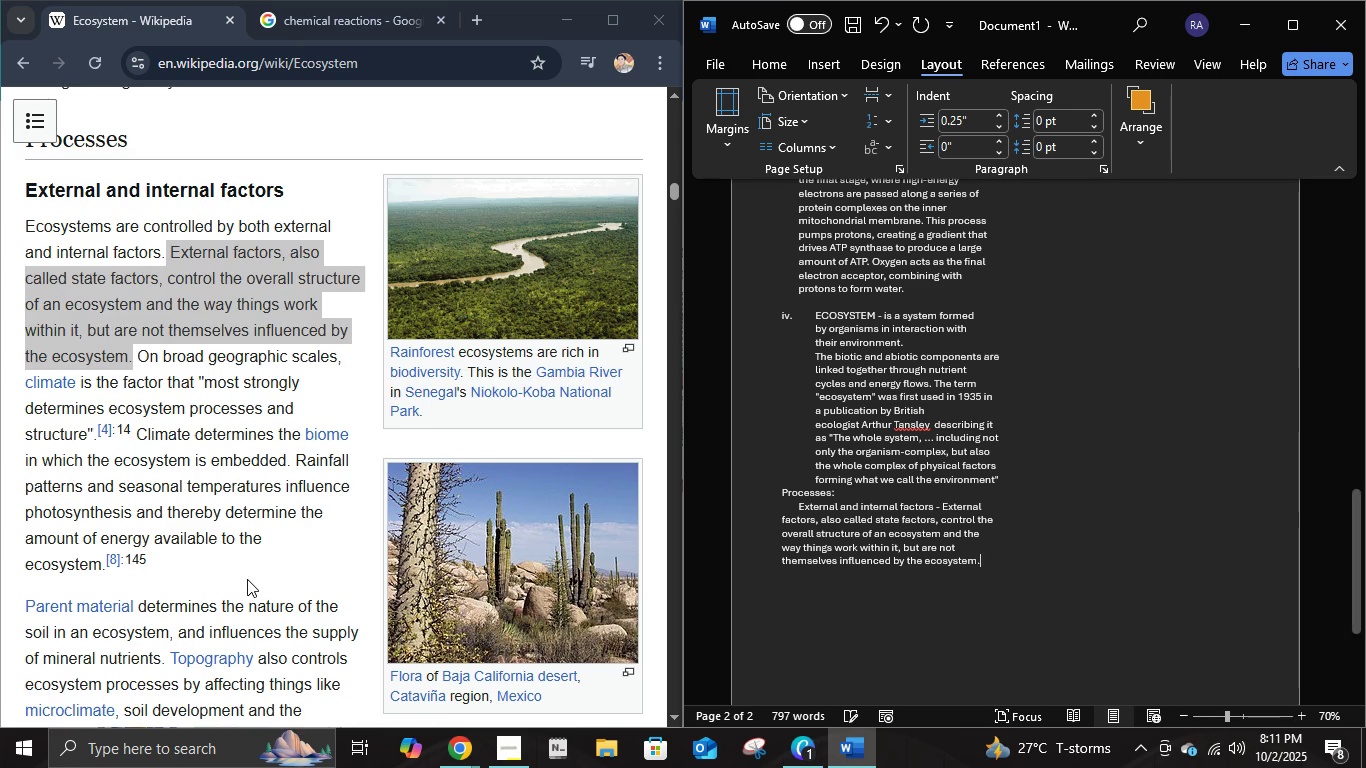 
scroll: coordinate [211, 482], scroll_direction: down, amount: 5.0